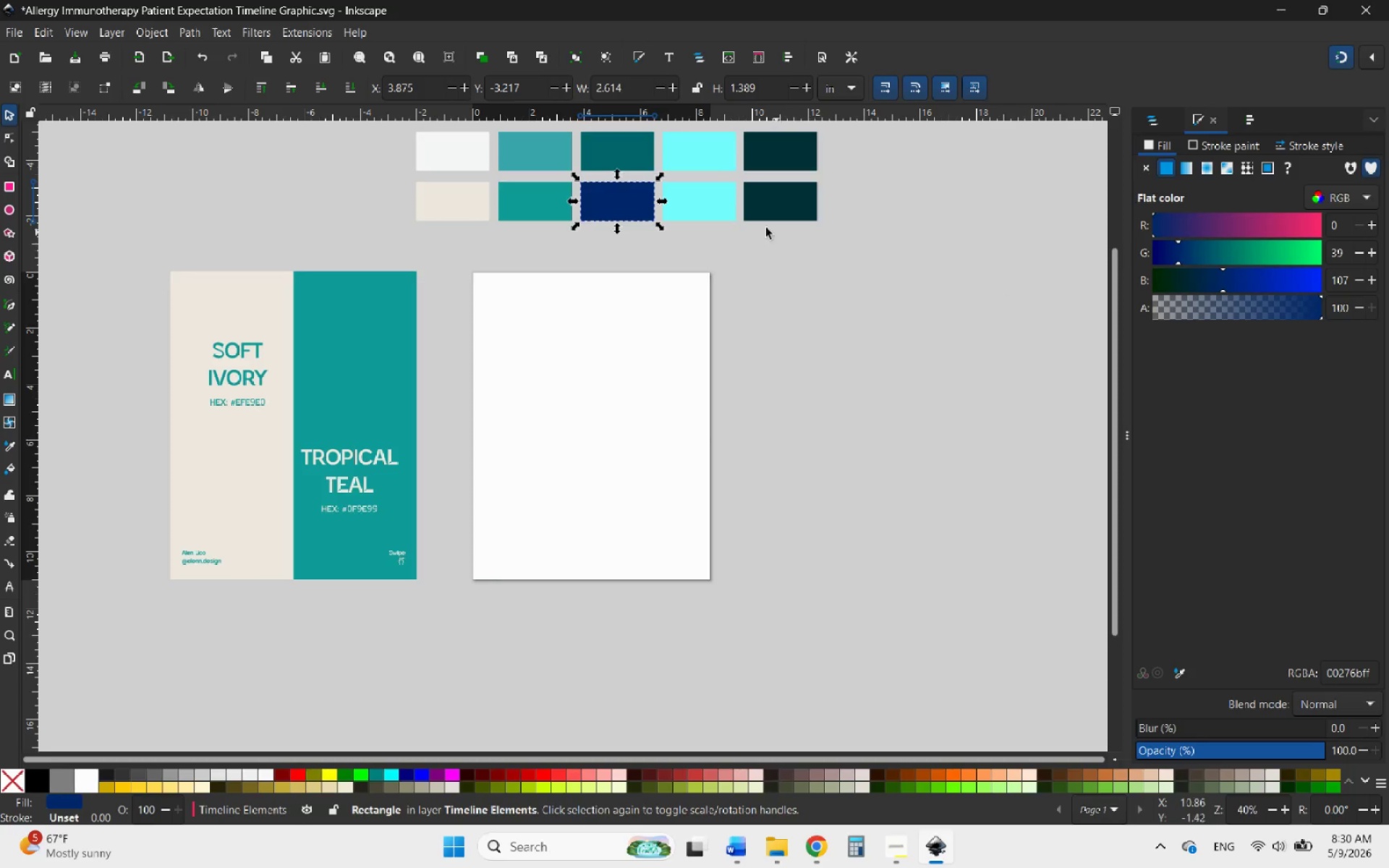 
left_click([706, 202])
 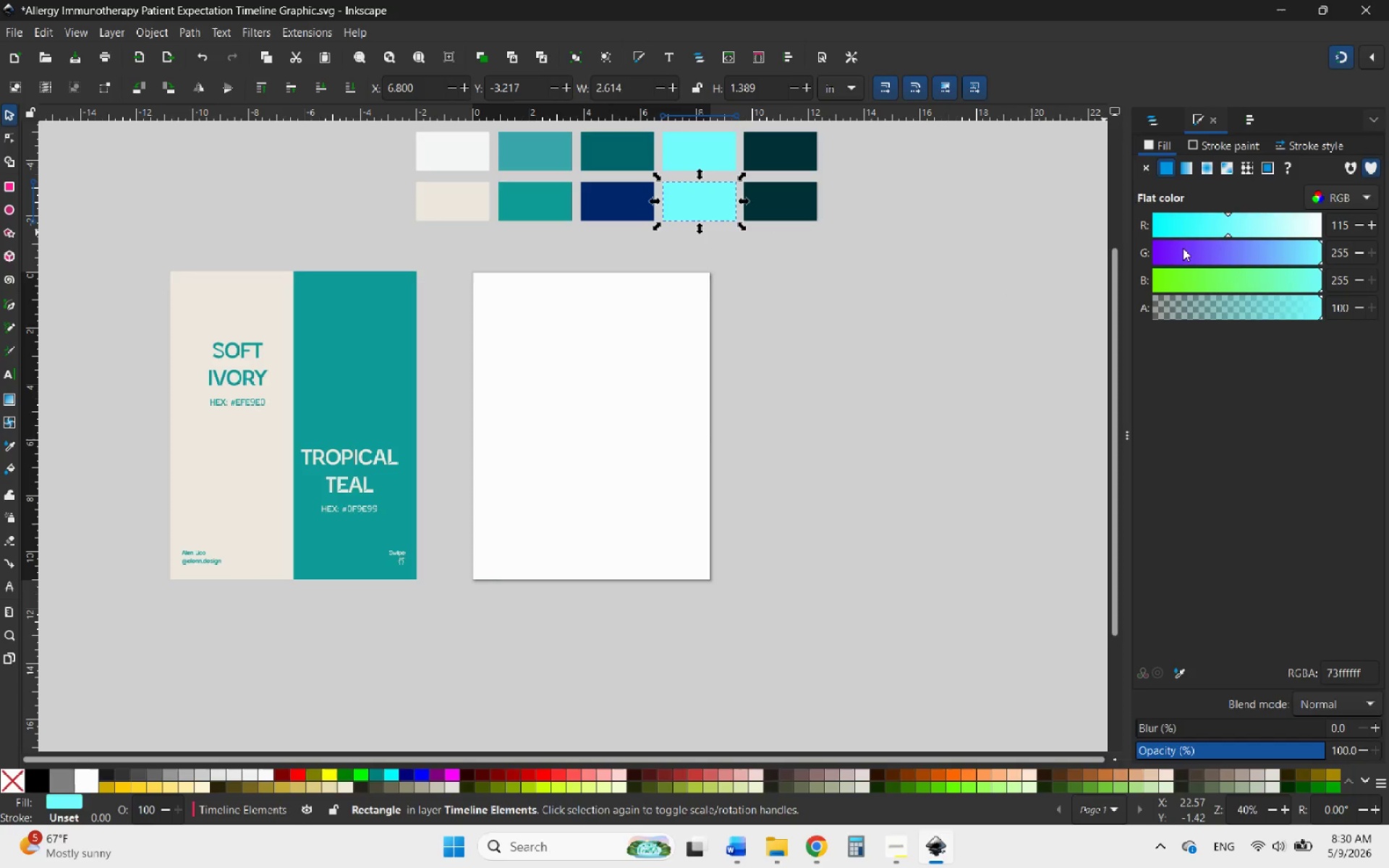 
left_click([1178, 252])
 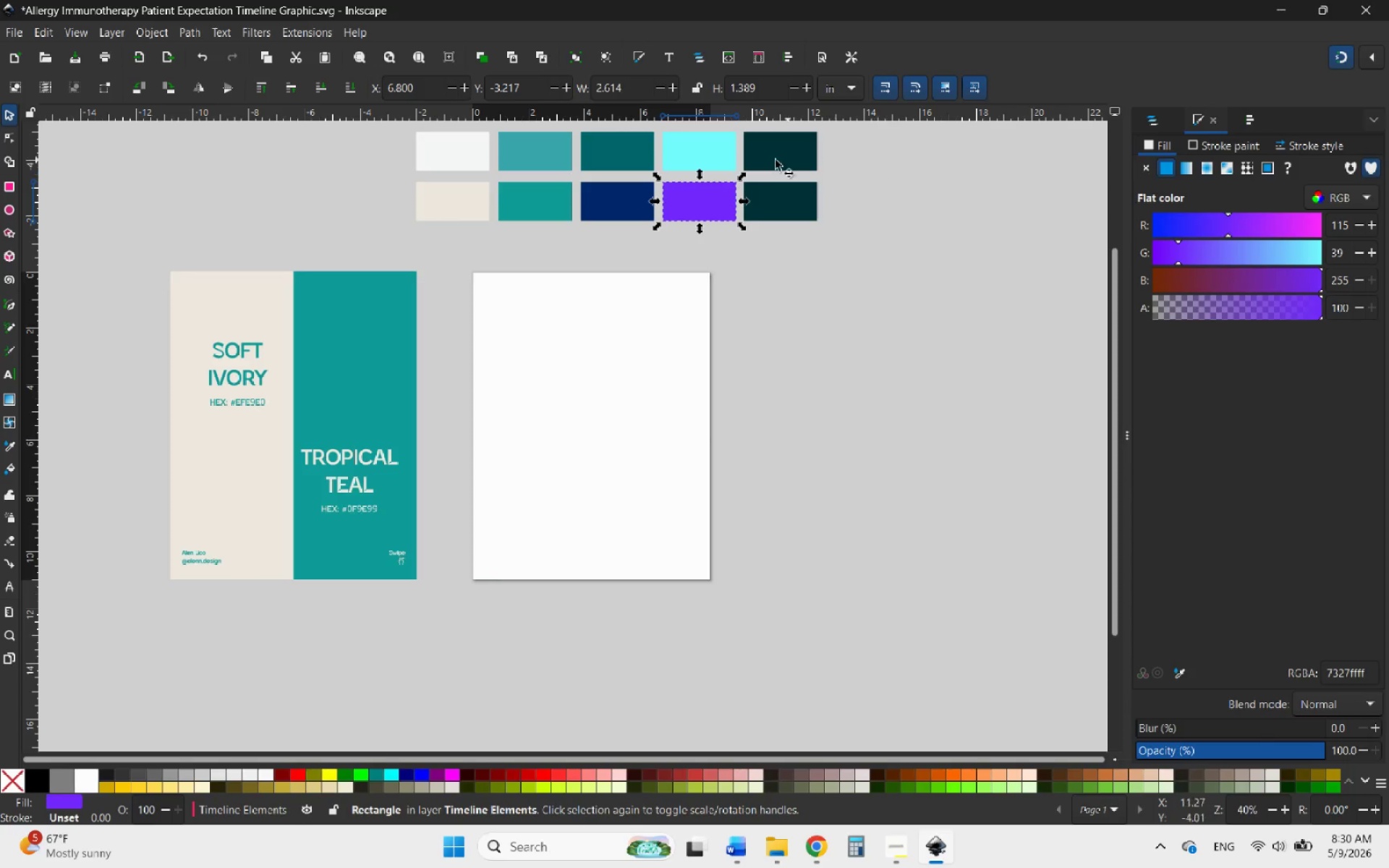 
left_click([773, 210])
 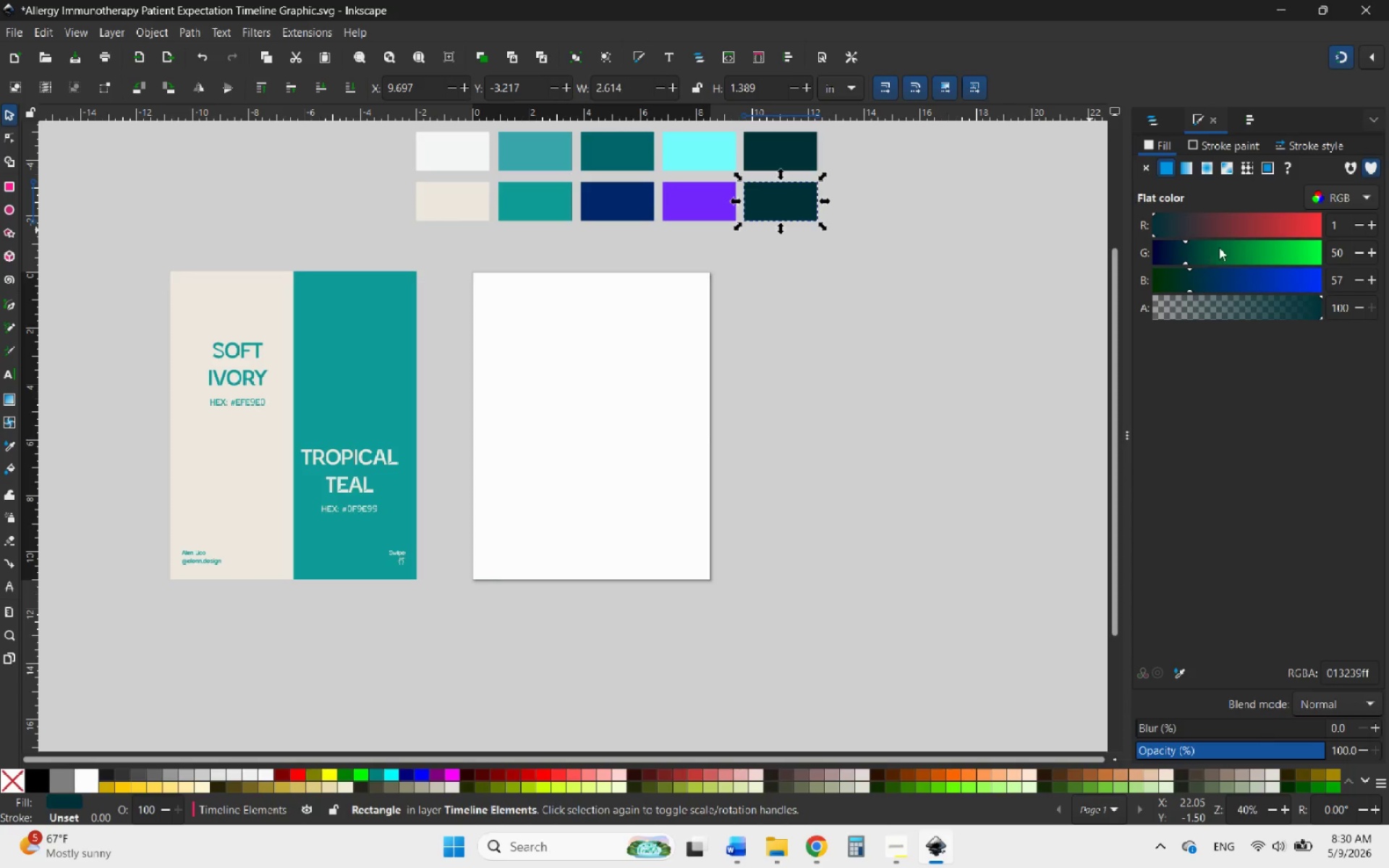 
left_click([1255, 255])
 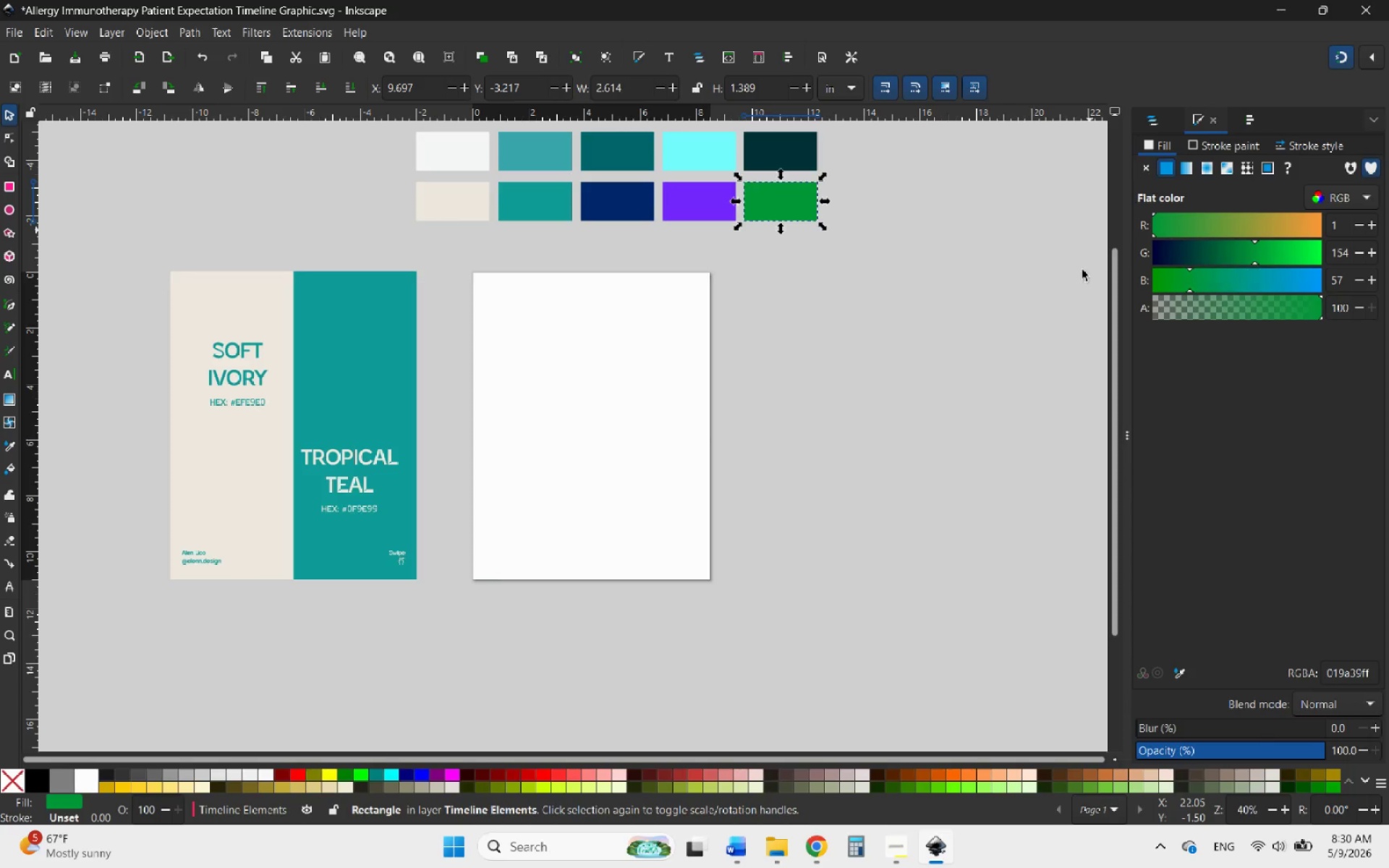 
left_click([927, 284])
 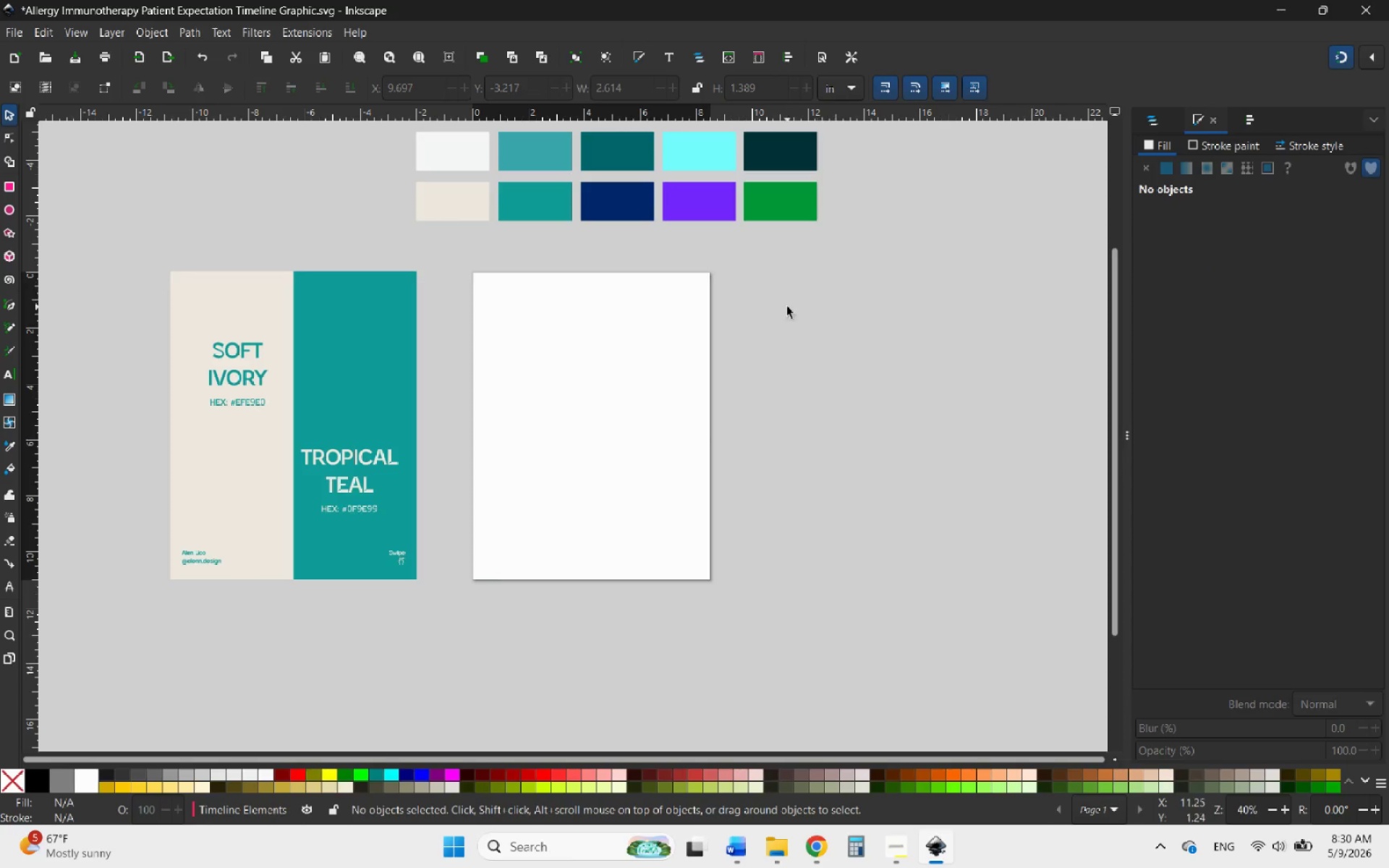 
left_click([340, 440])
 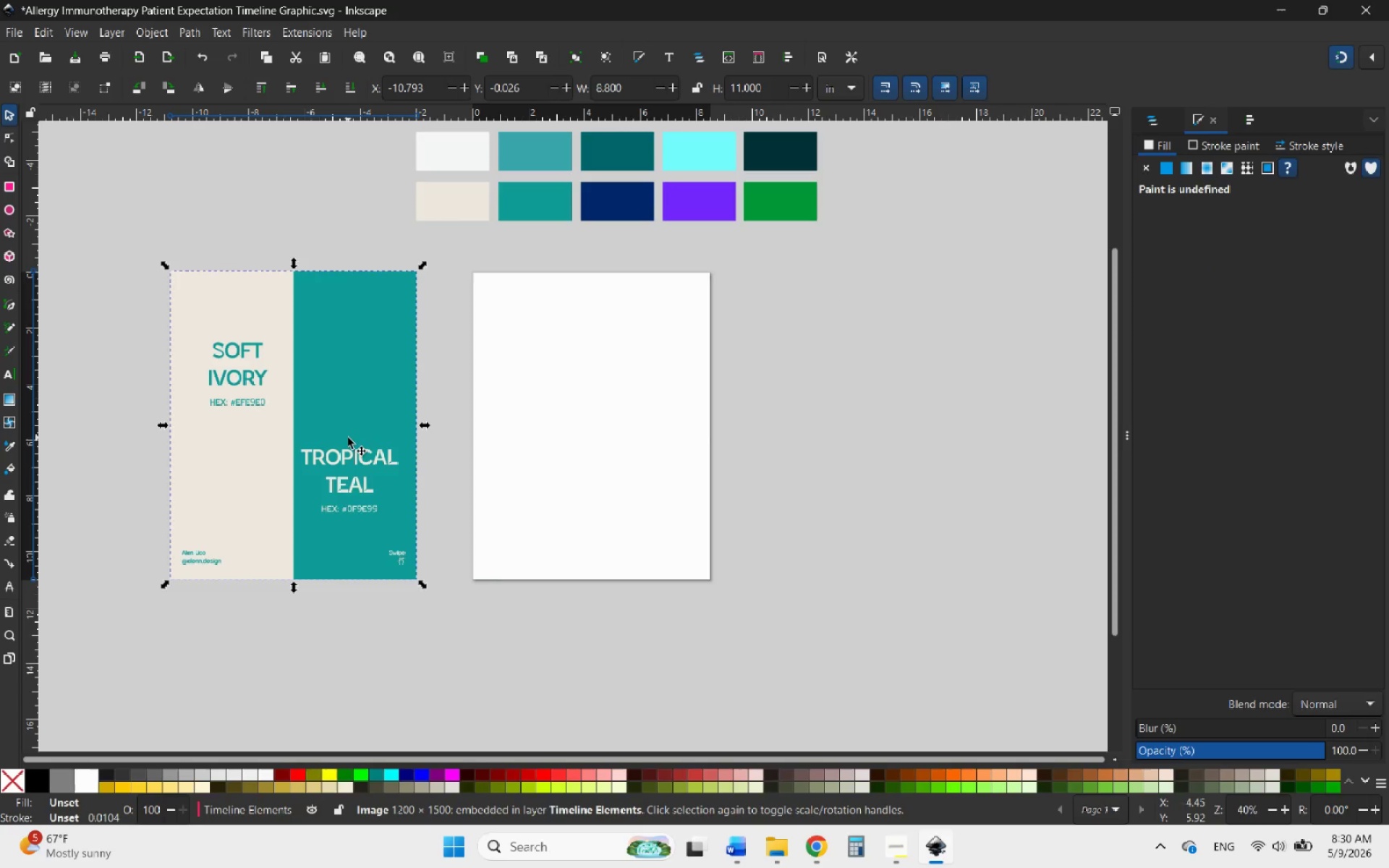 
key(Delete)
 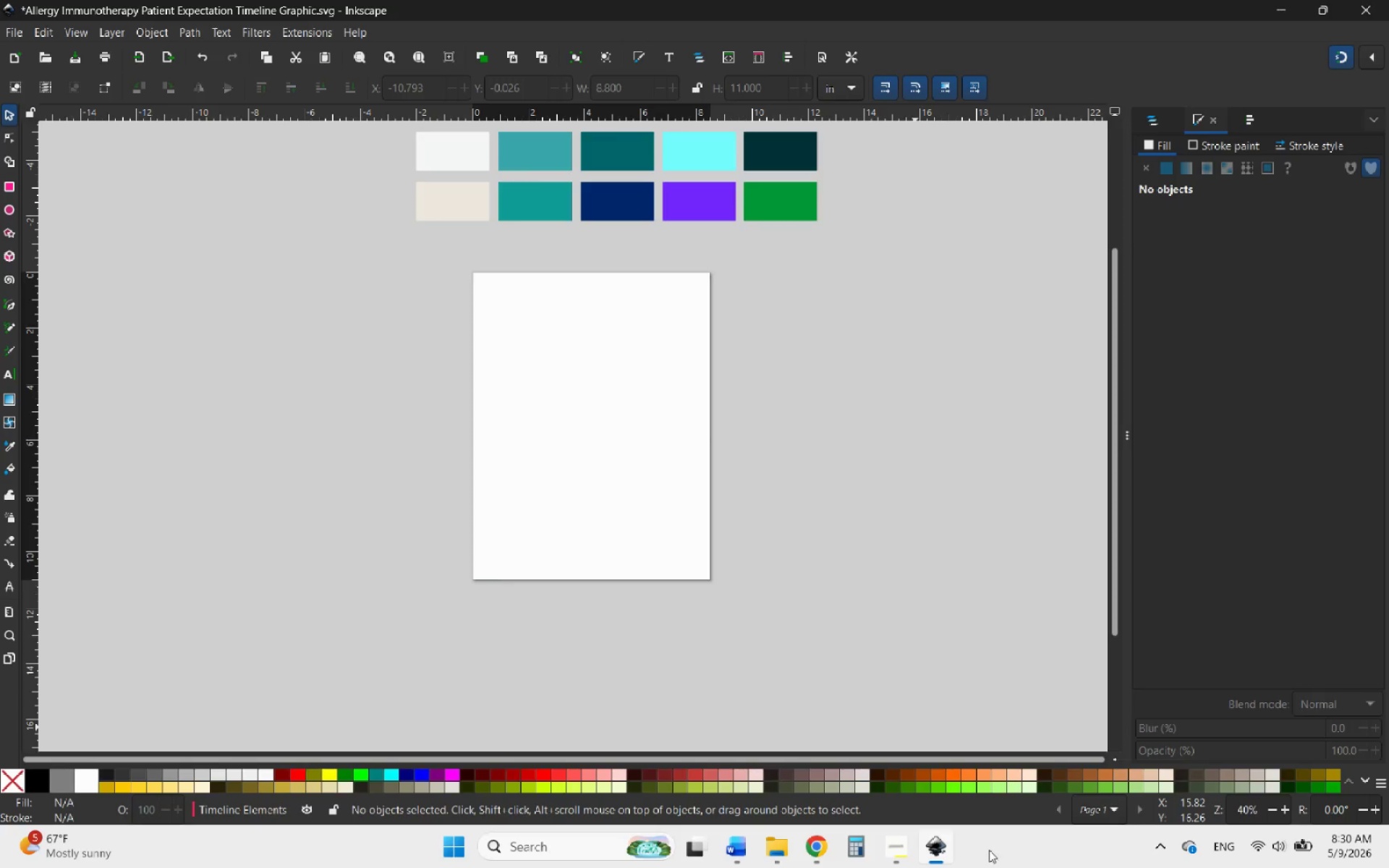 
left_click([899, 839])